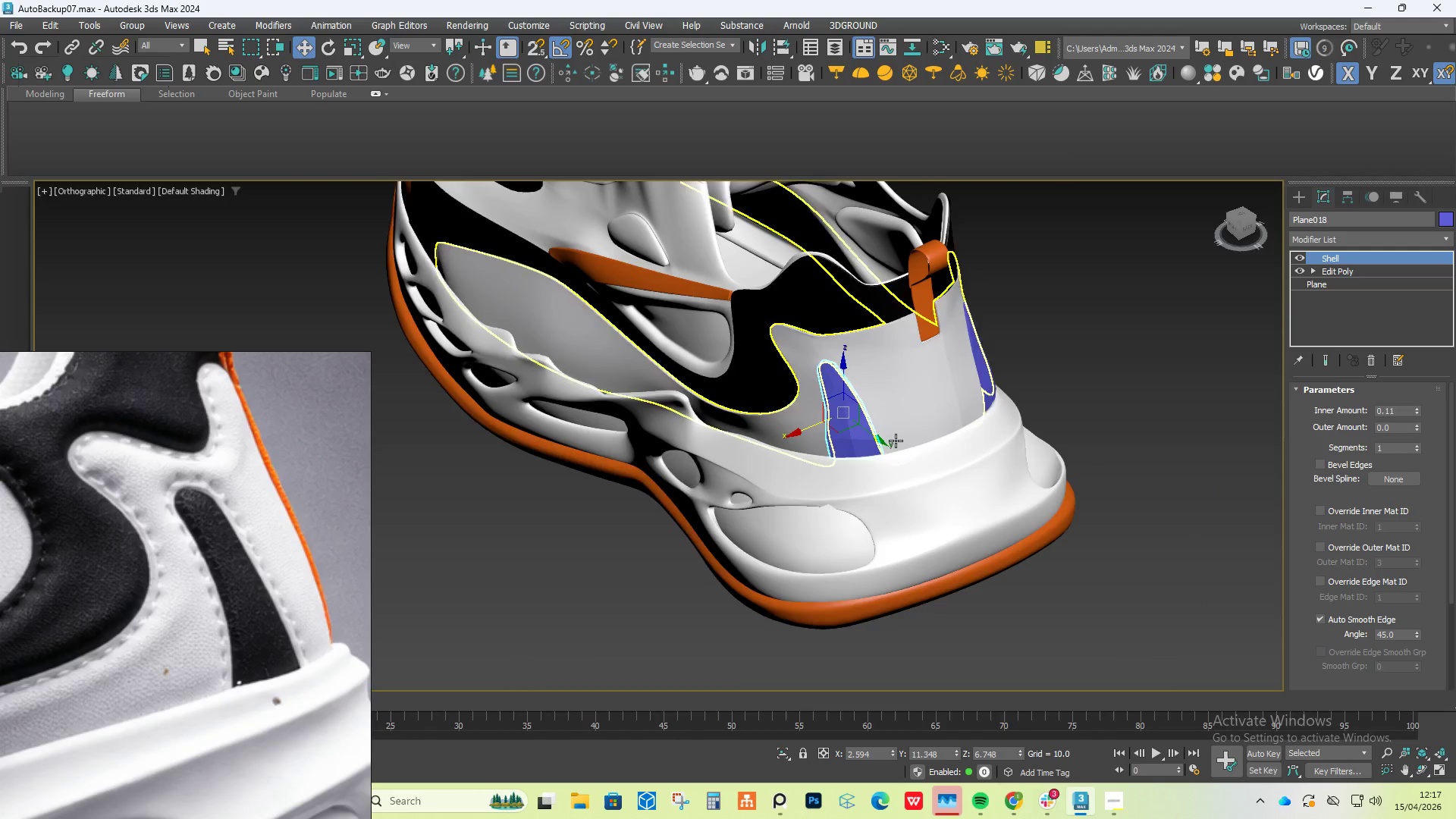 
hold_key(key=AltLeft, duration=1.5)
scroll: coordinate [1042, 442], scroll_direction: down, amount: 3.0
 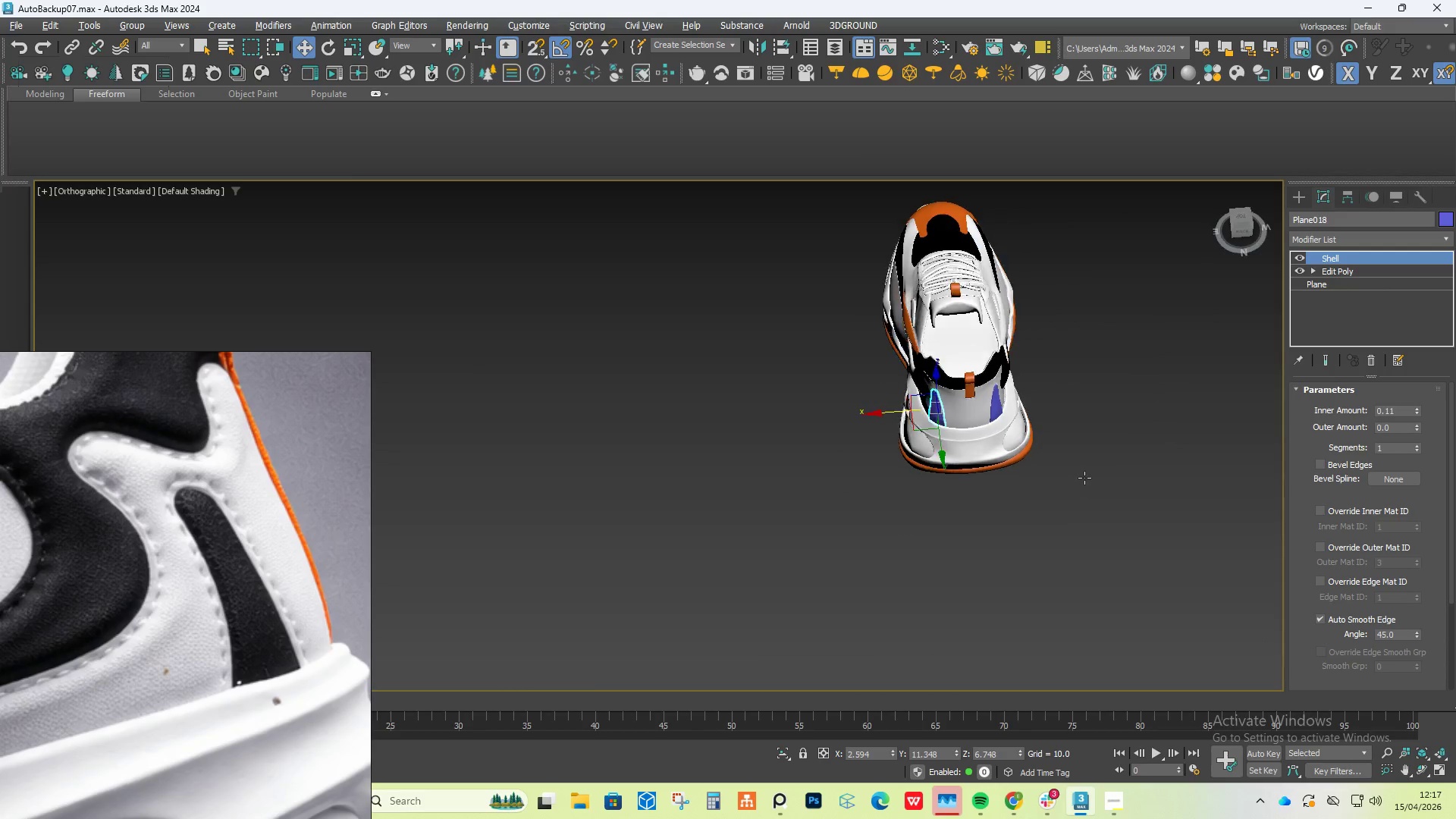 
key(Alt+AltLeft)
 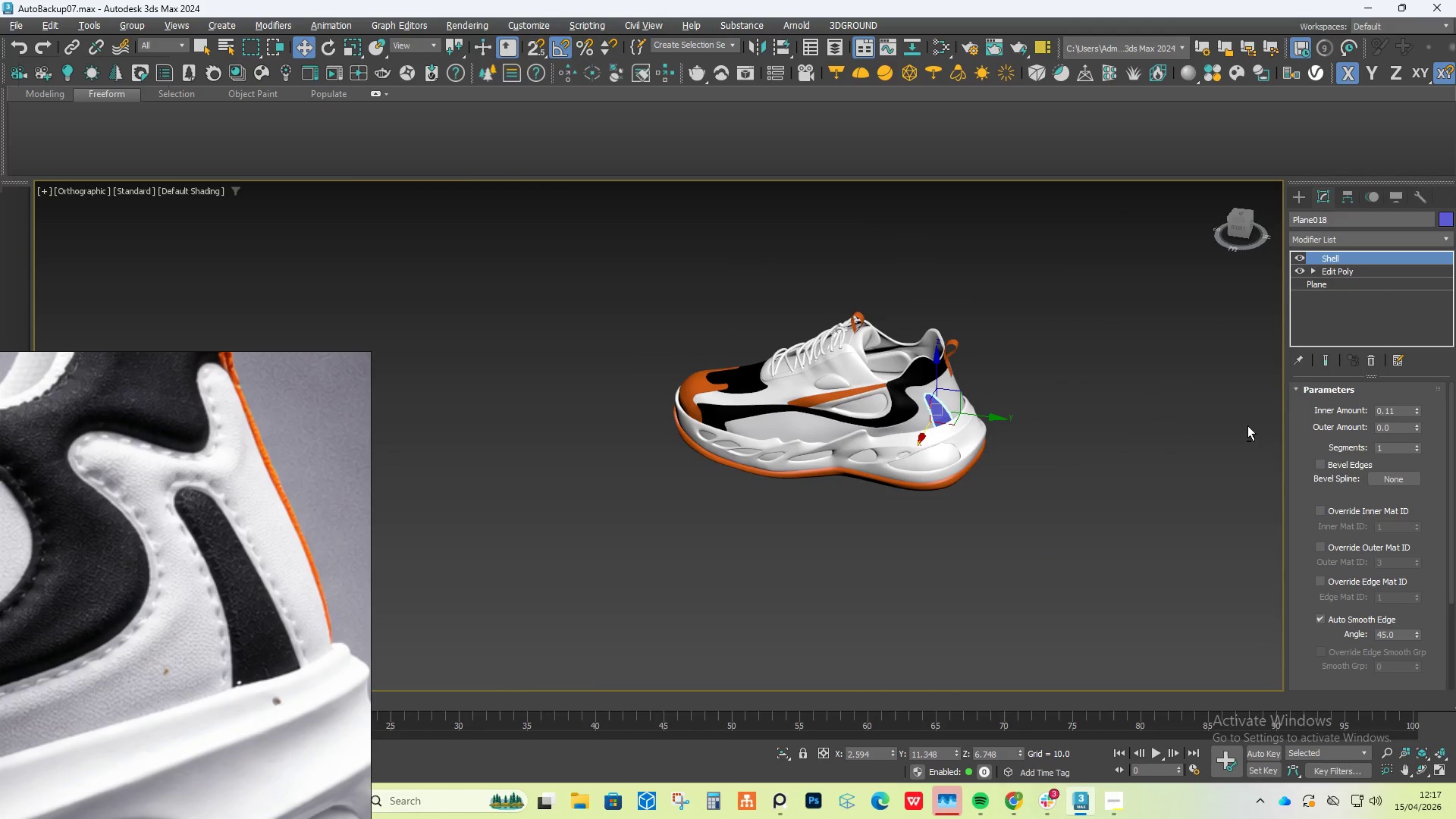 
hold_key(key=AltLeft, duration=2.73)
left_click([1298, 198])
 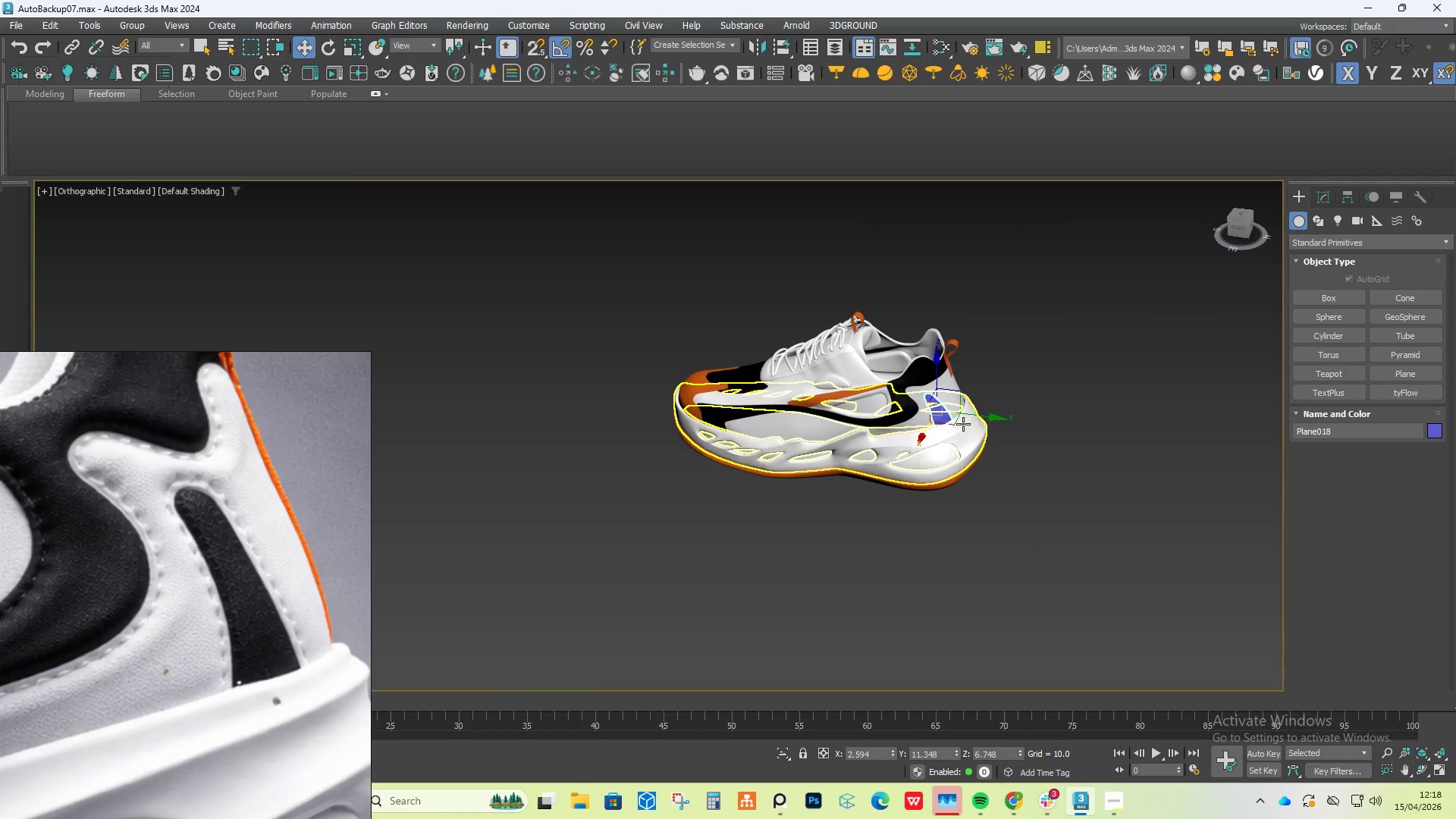 
key(Control+ControlLeft)
 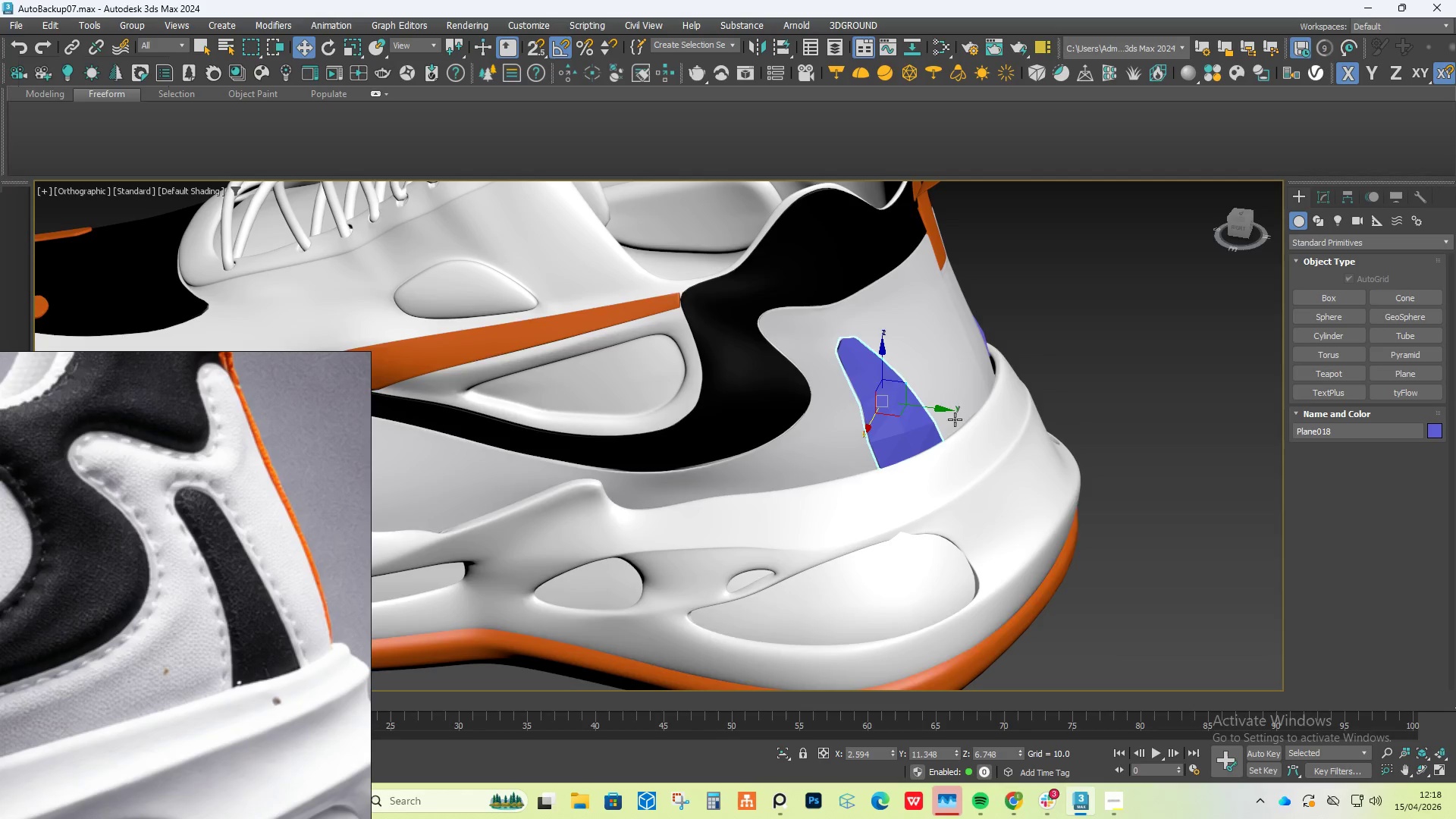 
scroll: coordinate [948, 413], scroll_direction: up, amount: 4.0
 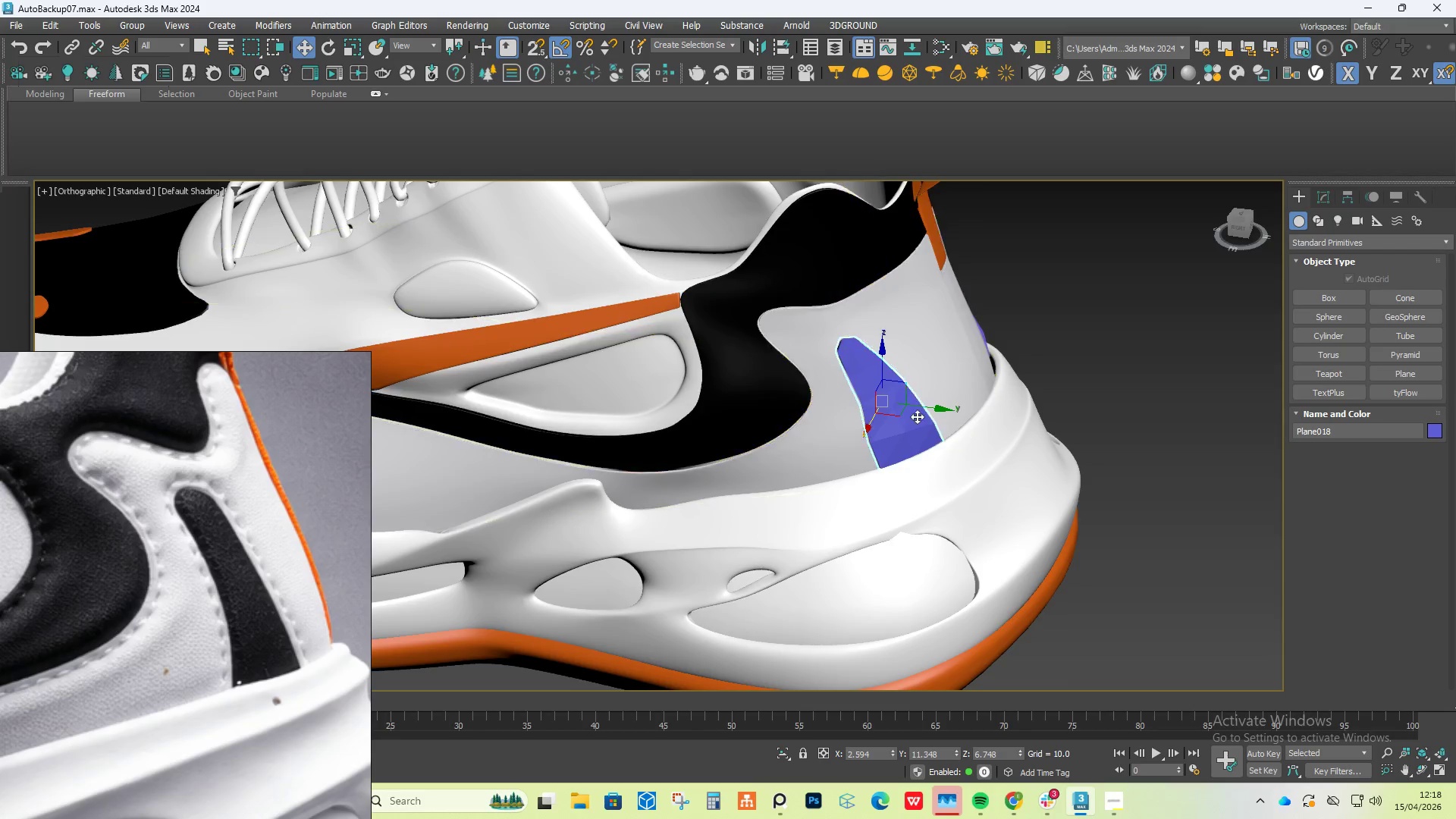 
hold_key(key=AltLeft, duration=0.48)